 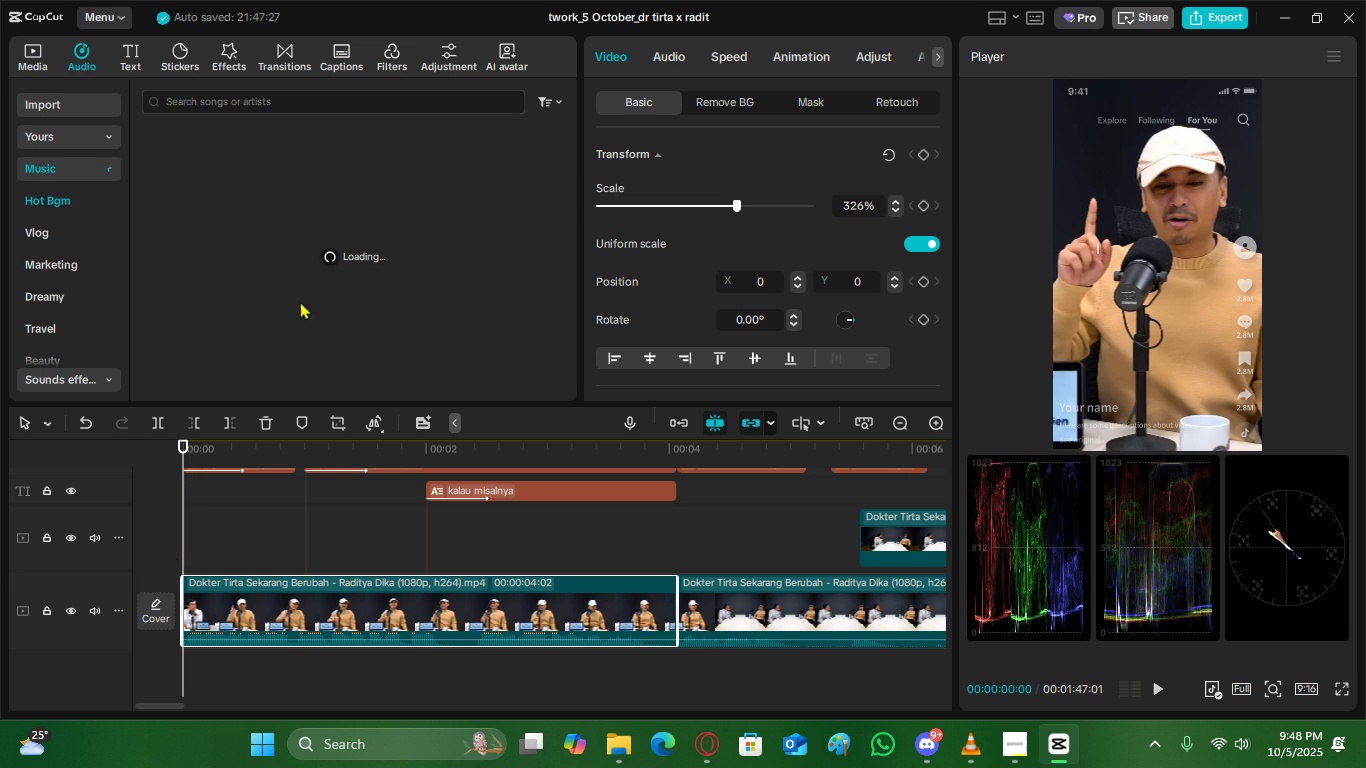 
left_click([47, 372])
 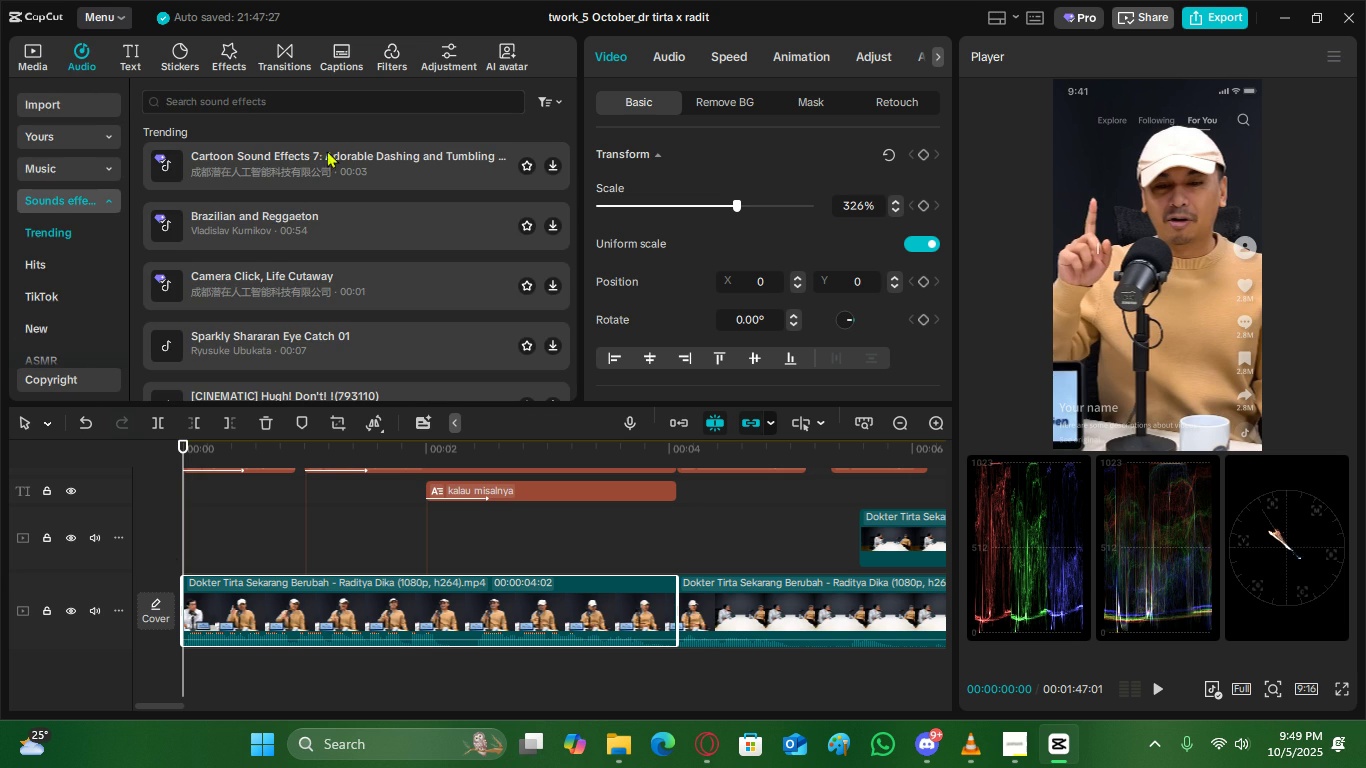 
left_click([369, 104])
 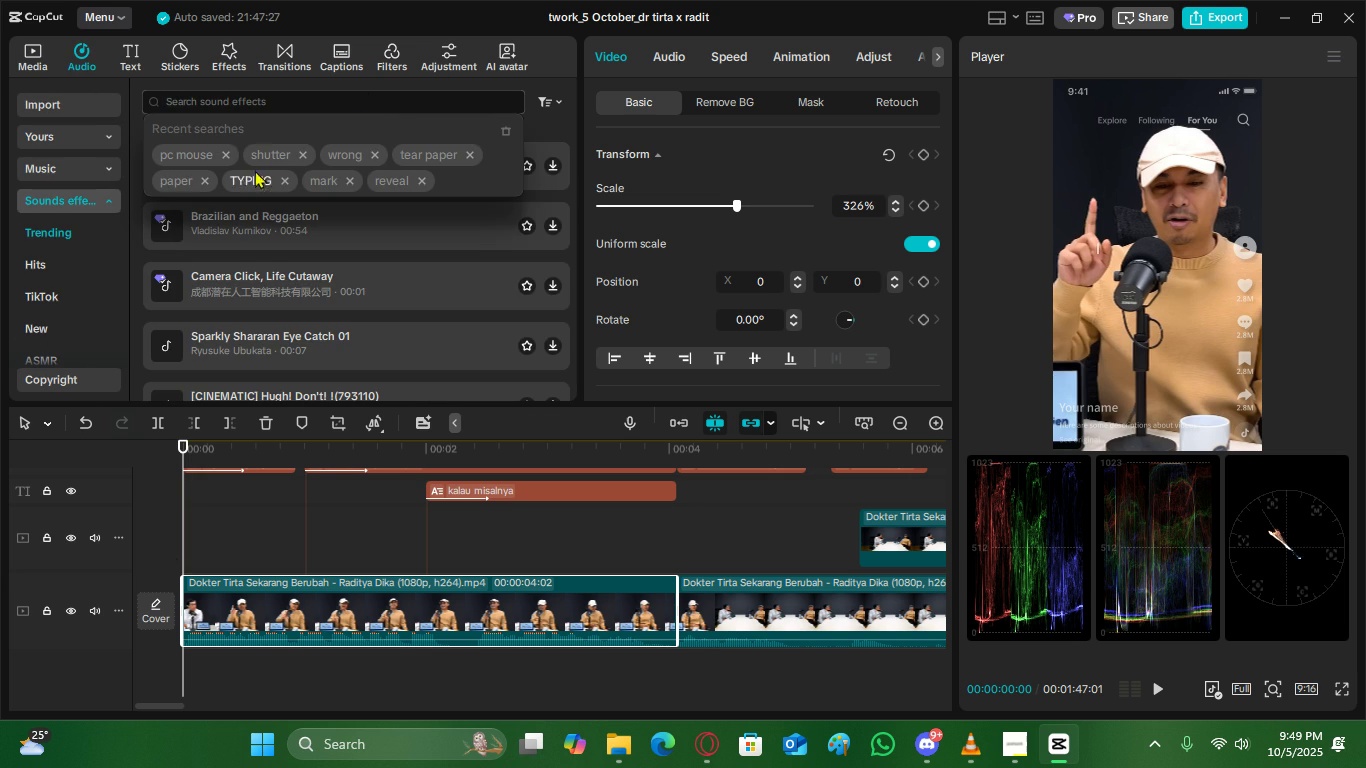 
left_click([256, 181])
 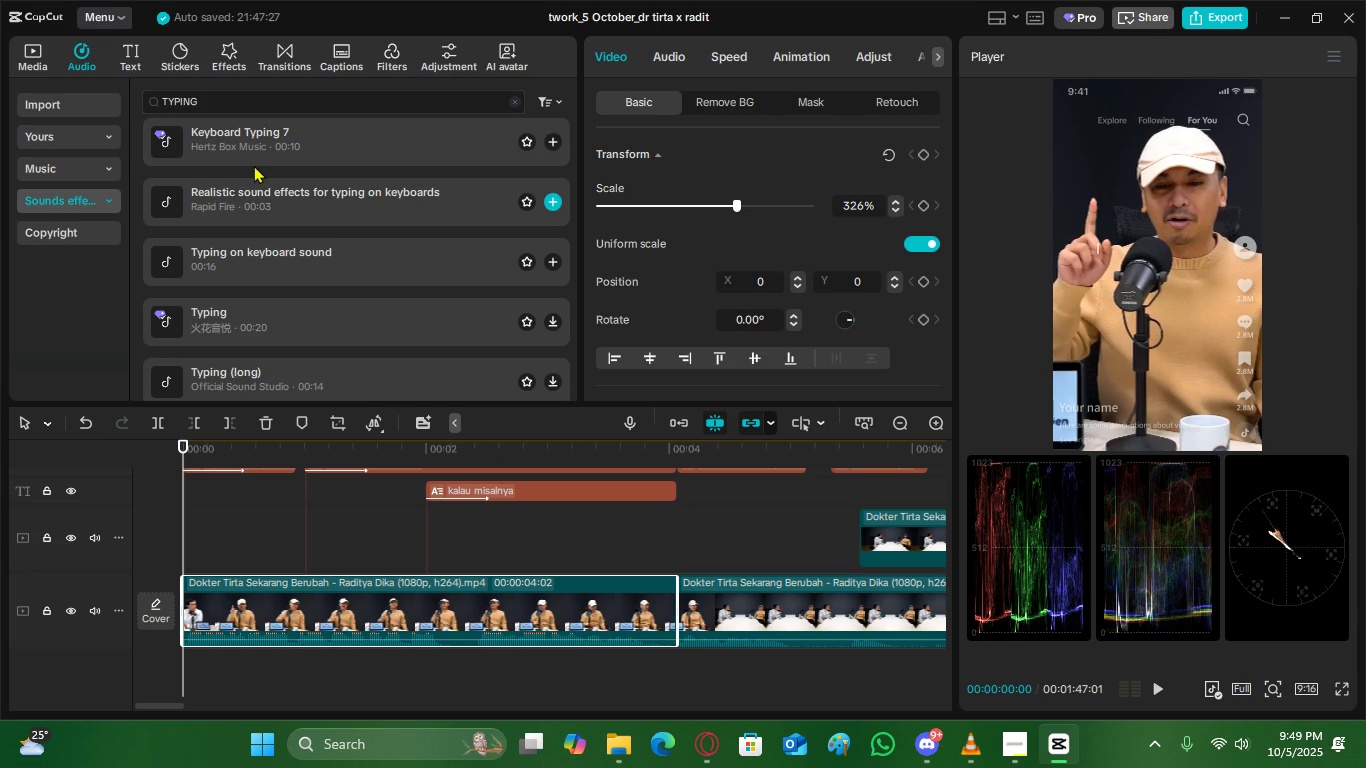 
left_click([257, 158])
 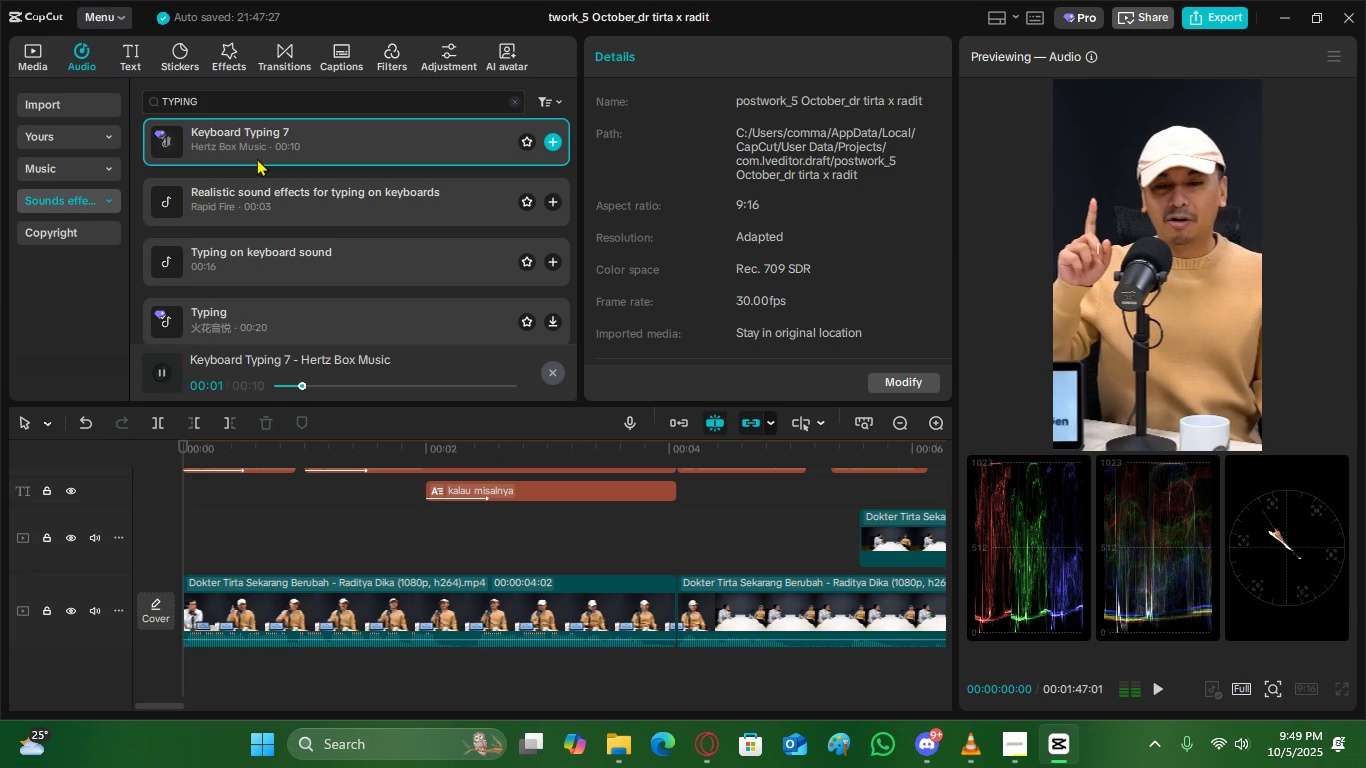 
left_click([263, 185])
 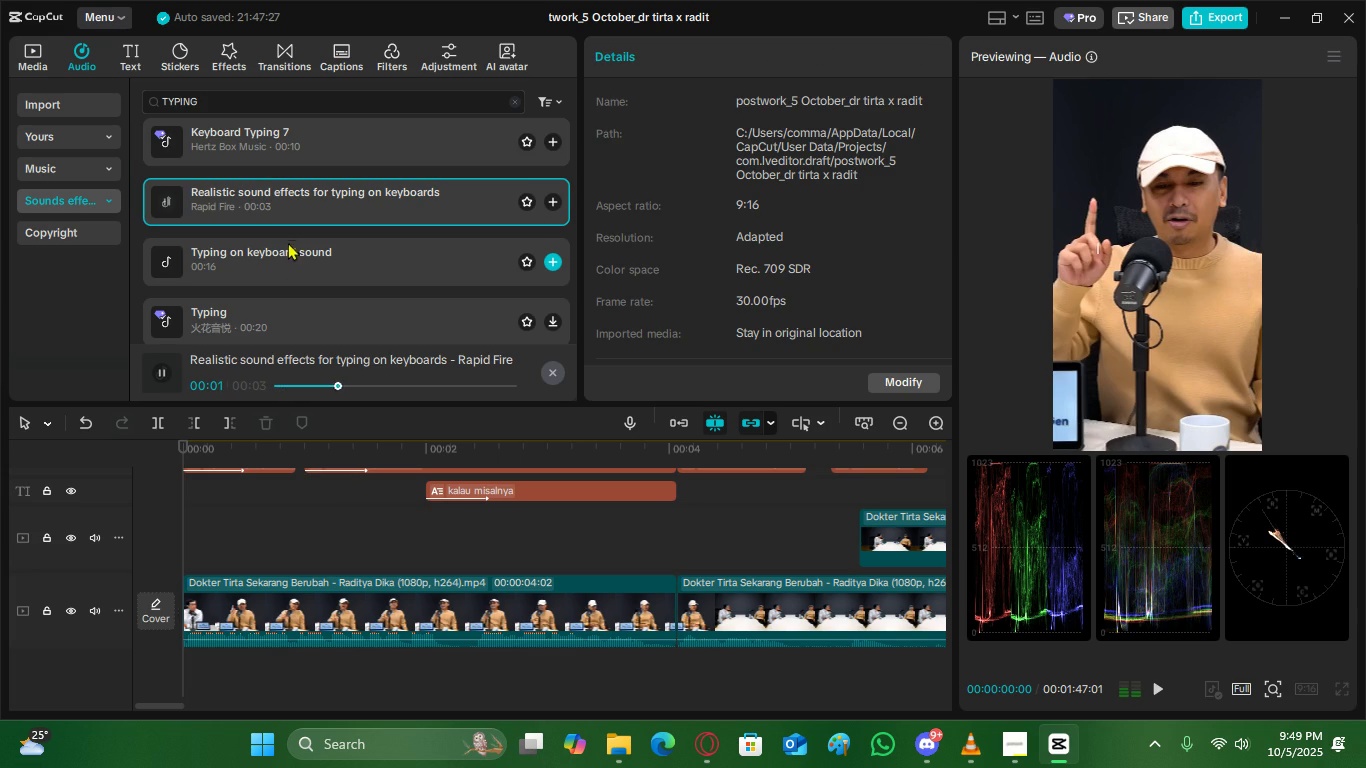 
left_click([289, 245])
 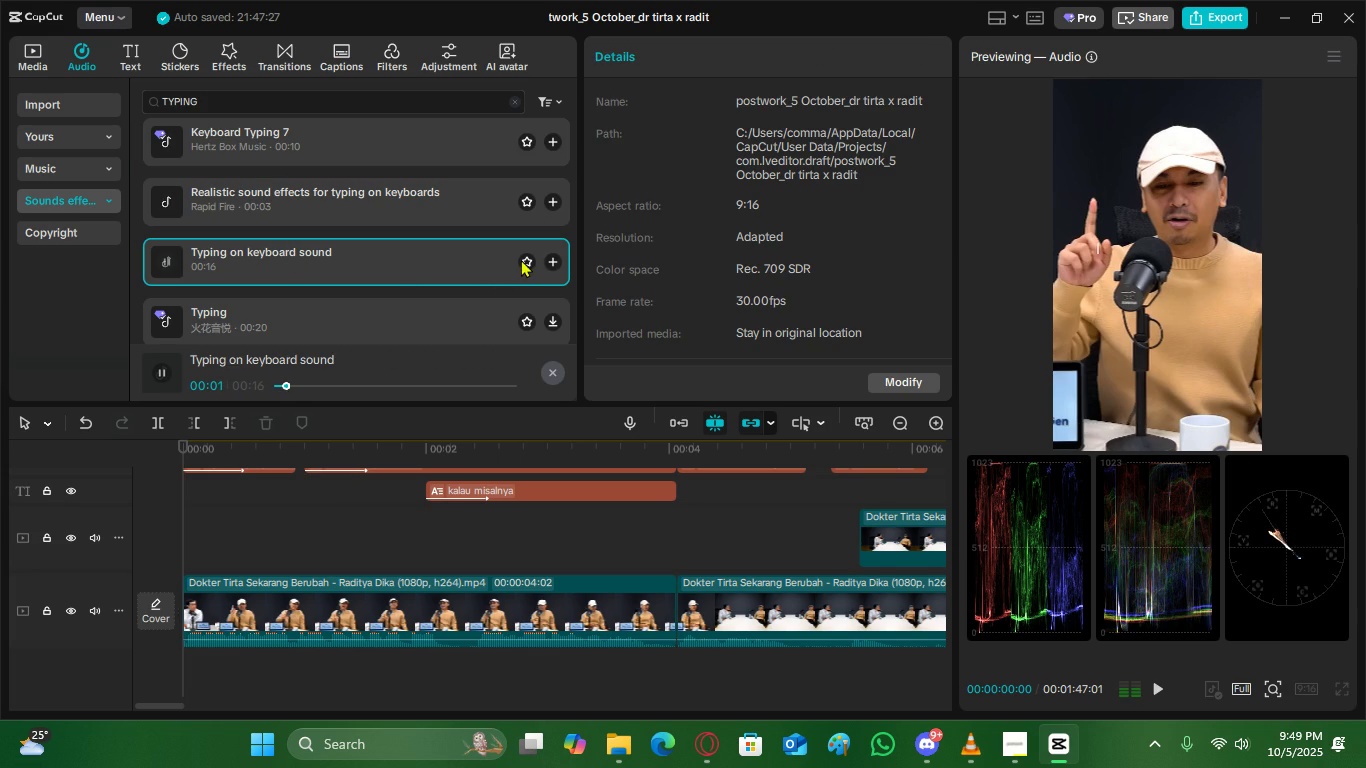 
left_click([521, 259])
 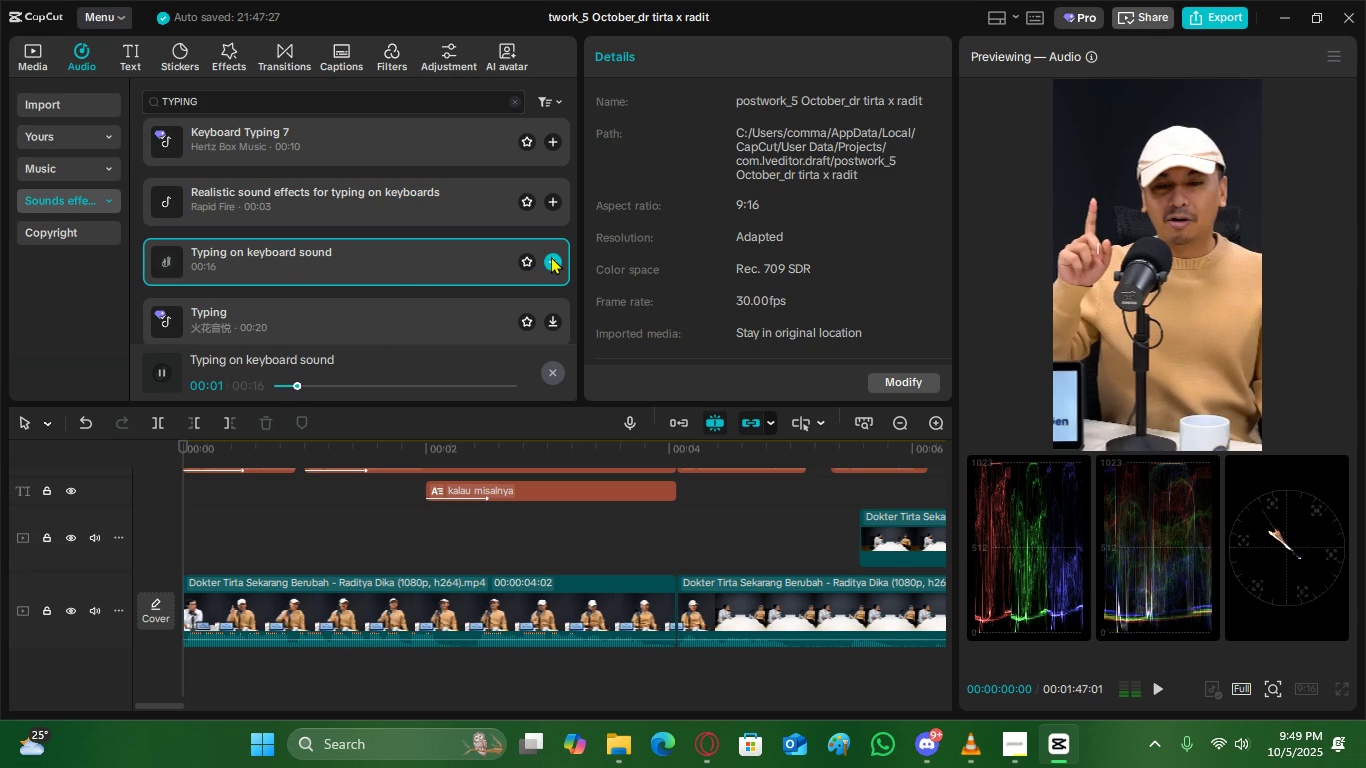 
left_click([551, 256])